 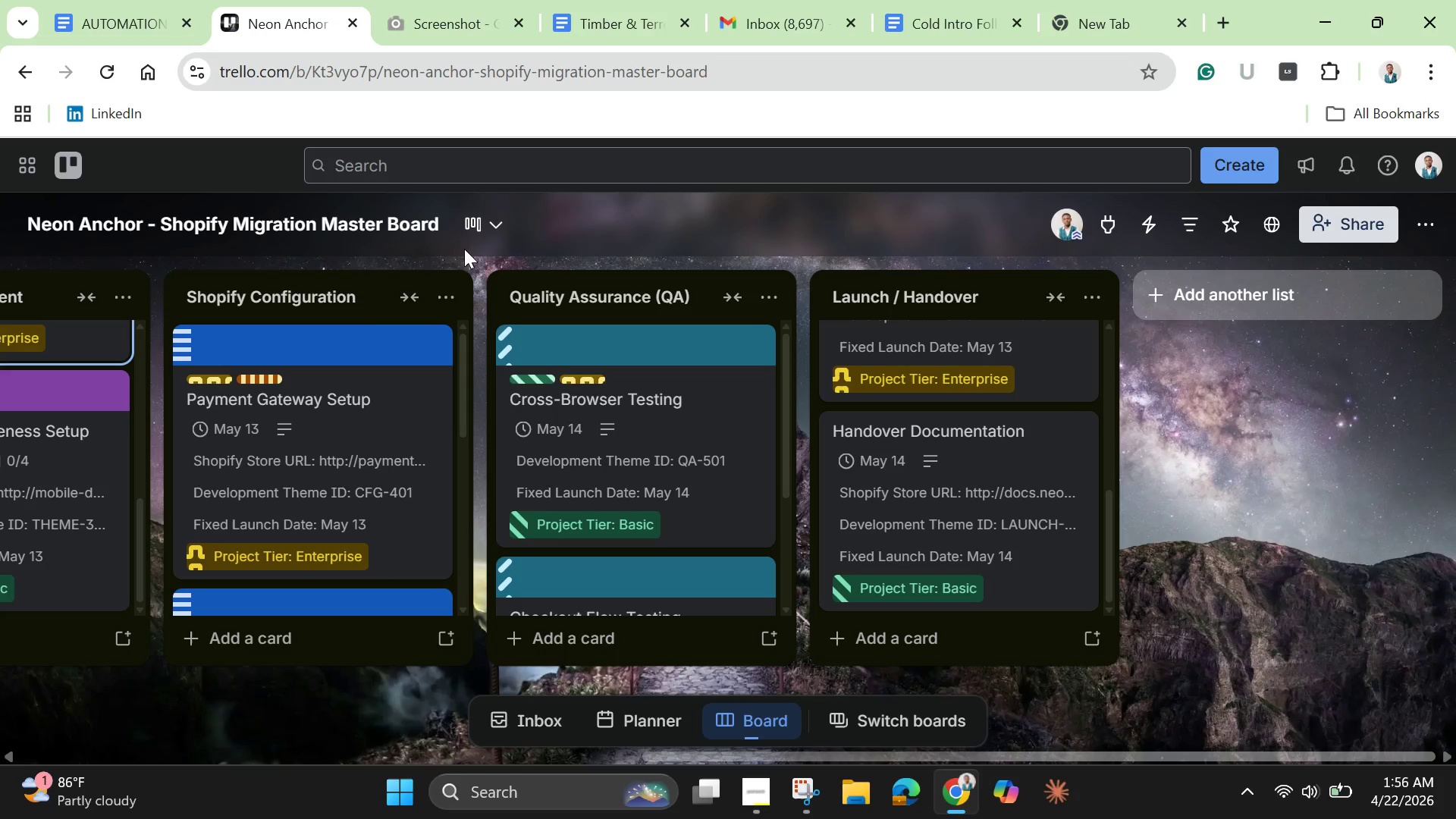 
left_click_drag(start_coordinate=[734, 759], to_coordinate=[102, 692])
 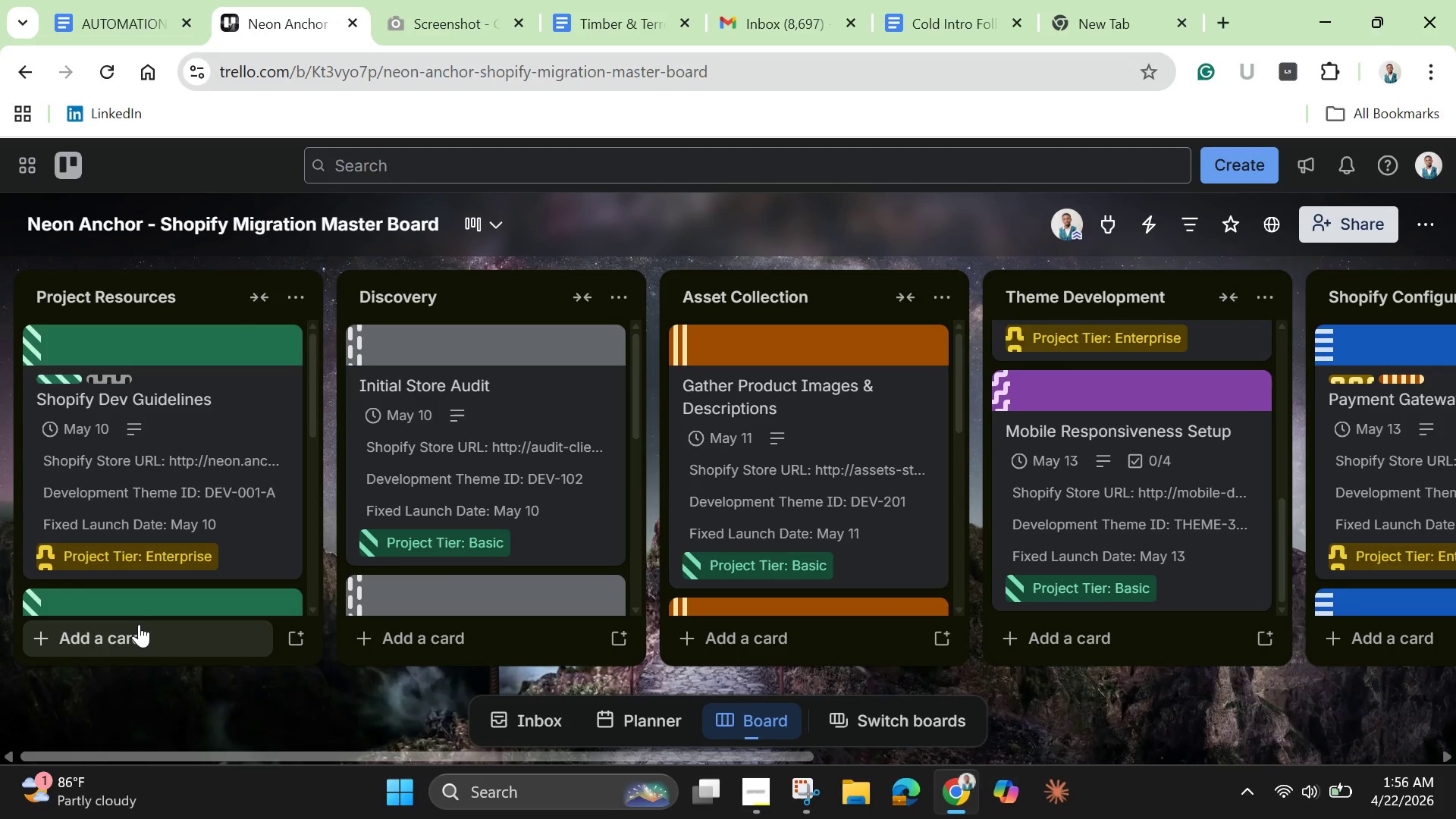 
wait(8.29)
 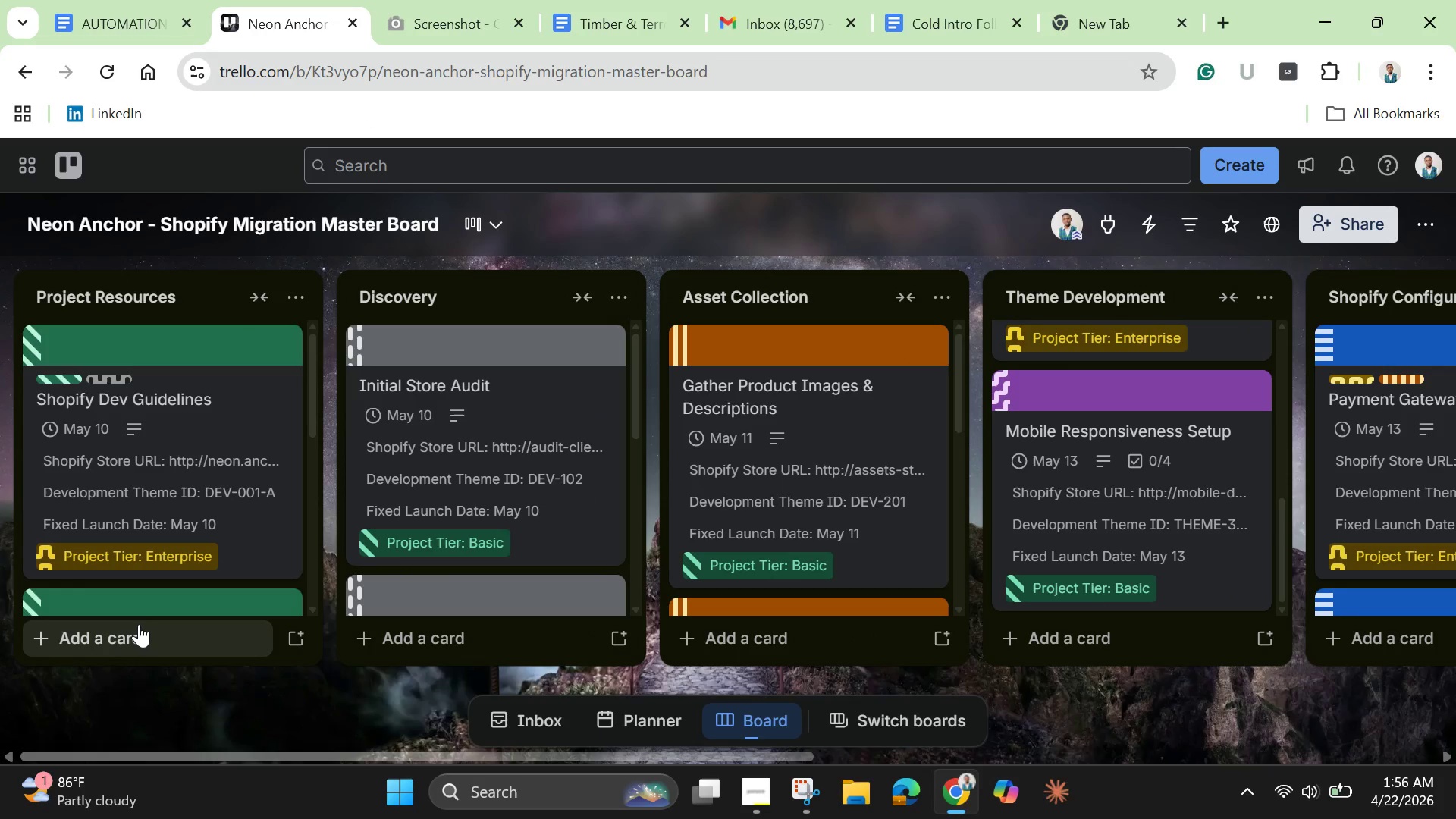 
mouse_move([158, 608])
 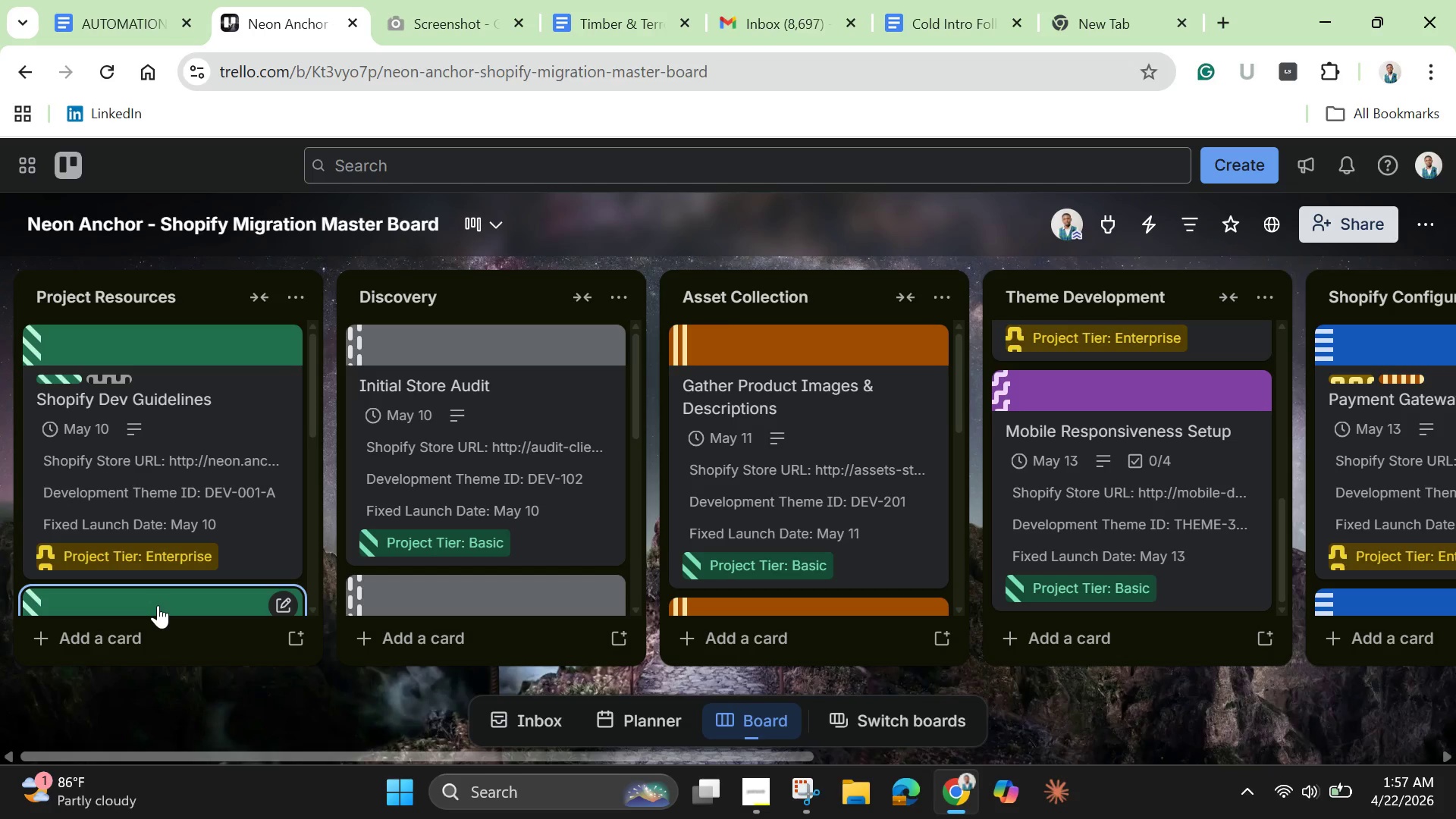 
wait(15.65)
 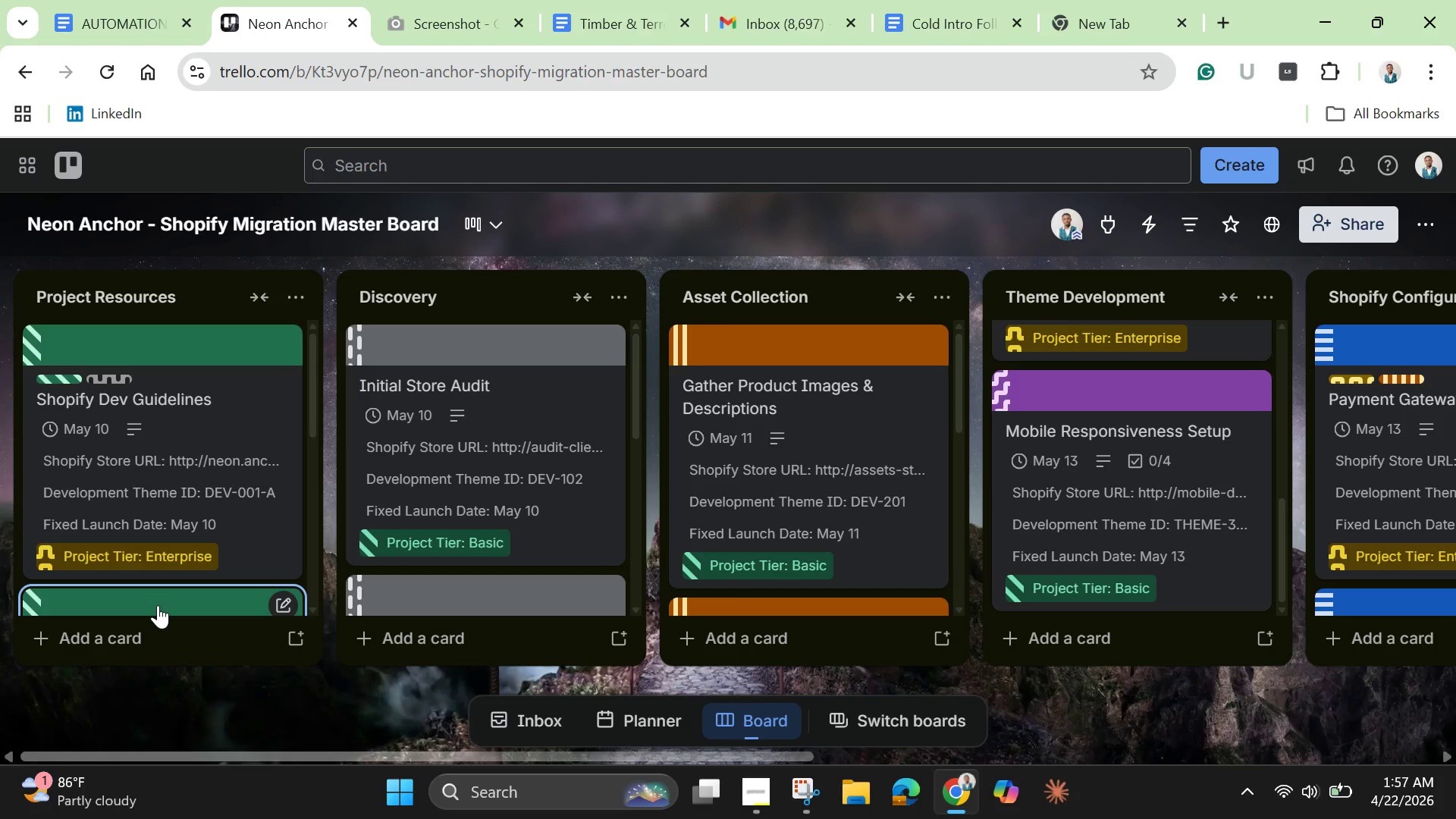 
left_click([755, 783])